 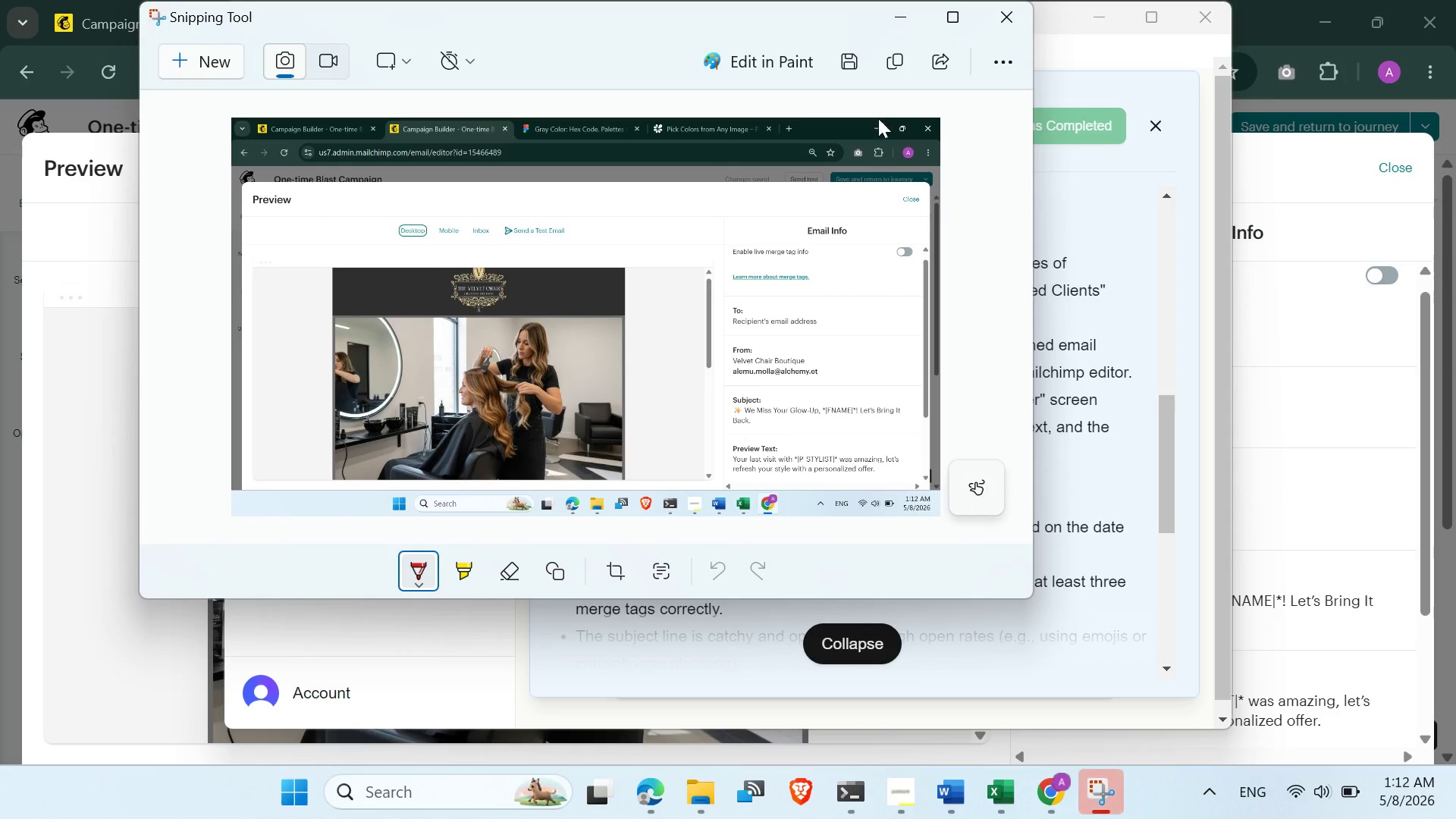 
key(Control+V)
 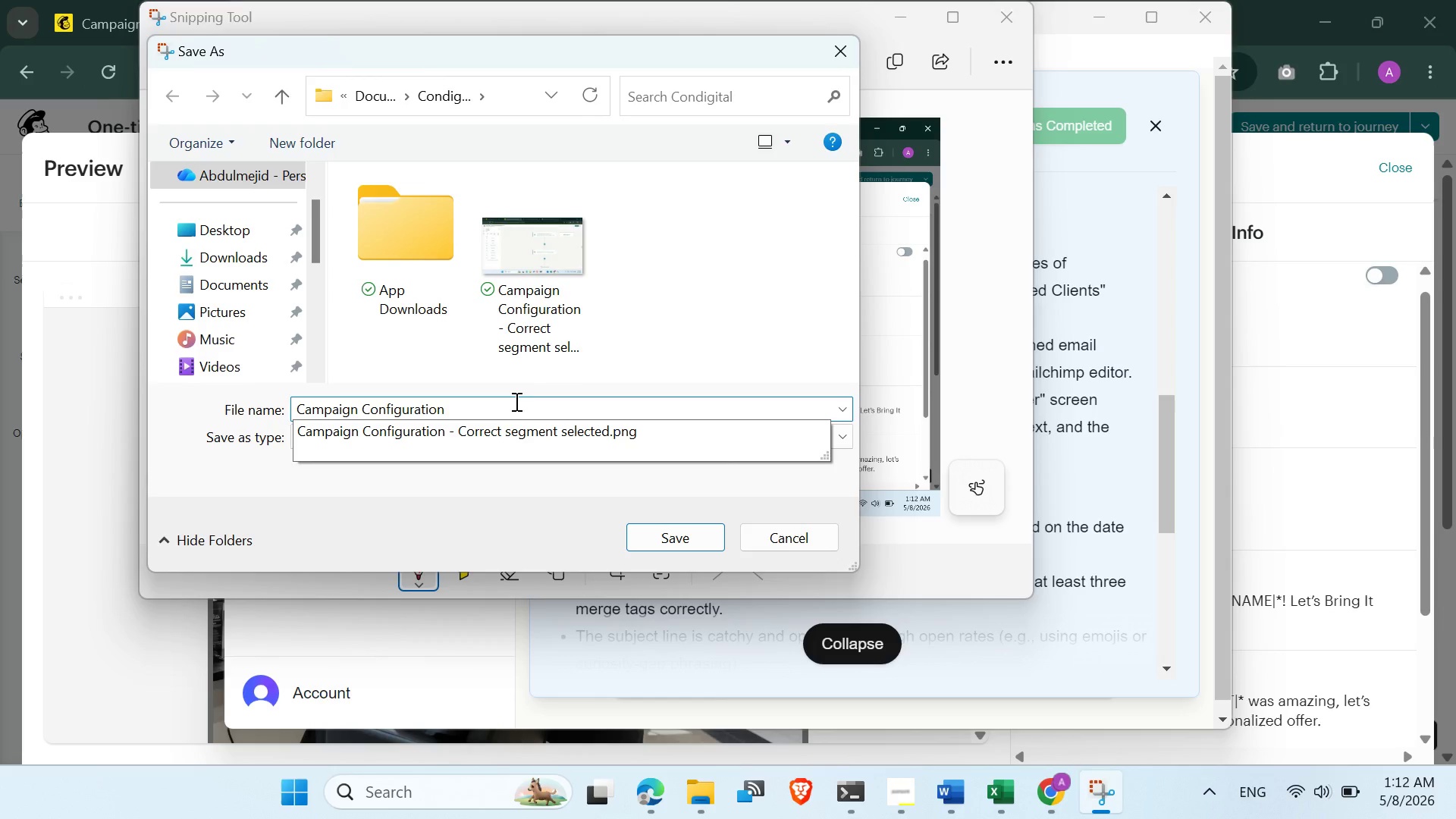 
type( - subjec )
key(Backspace)
type(t line/o)
key(Backspace)
type(previre)
key(Backspace)
key(Backspace)
type(ew text)
 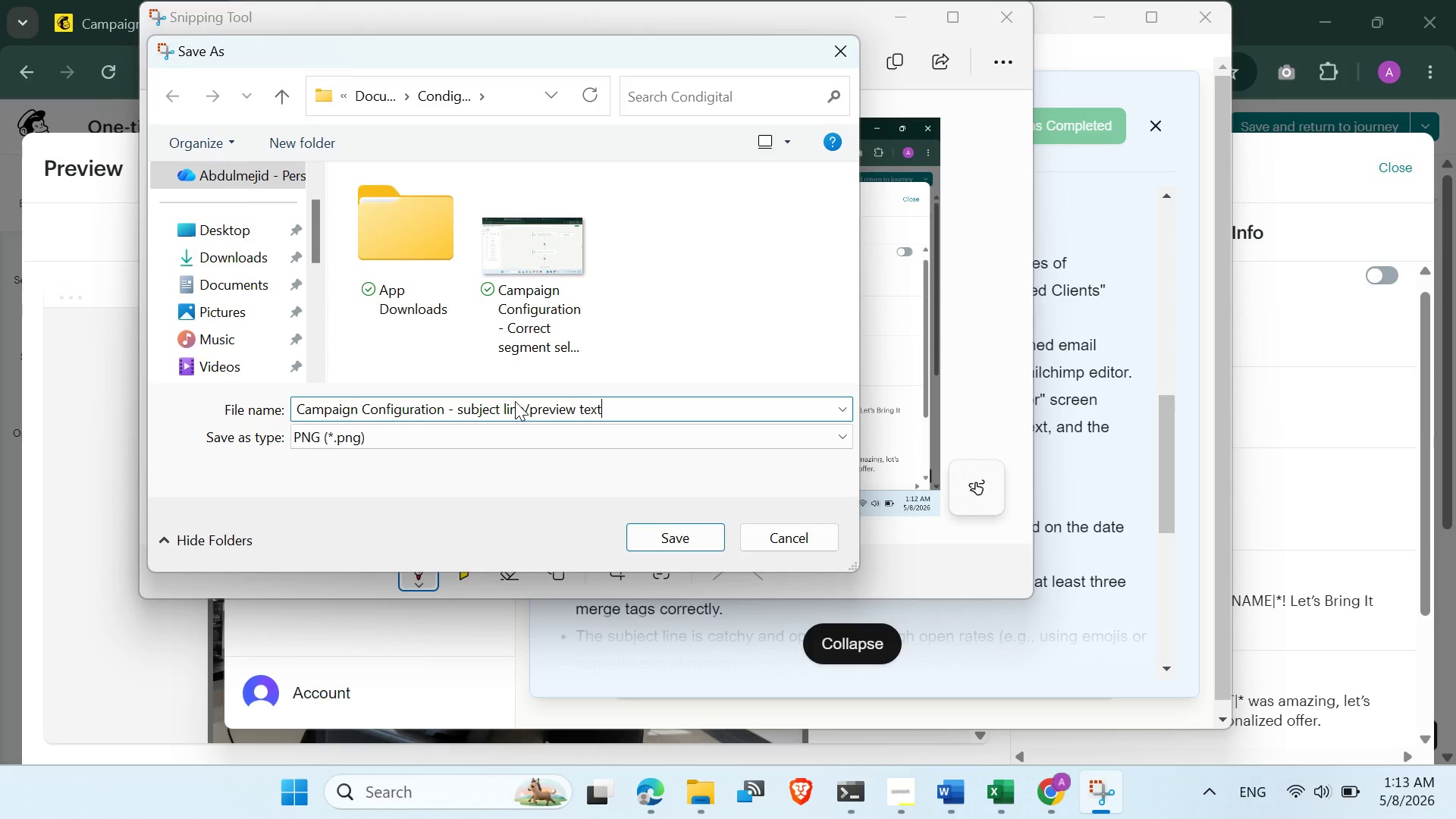 
key(Enter)
 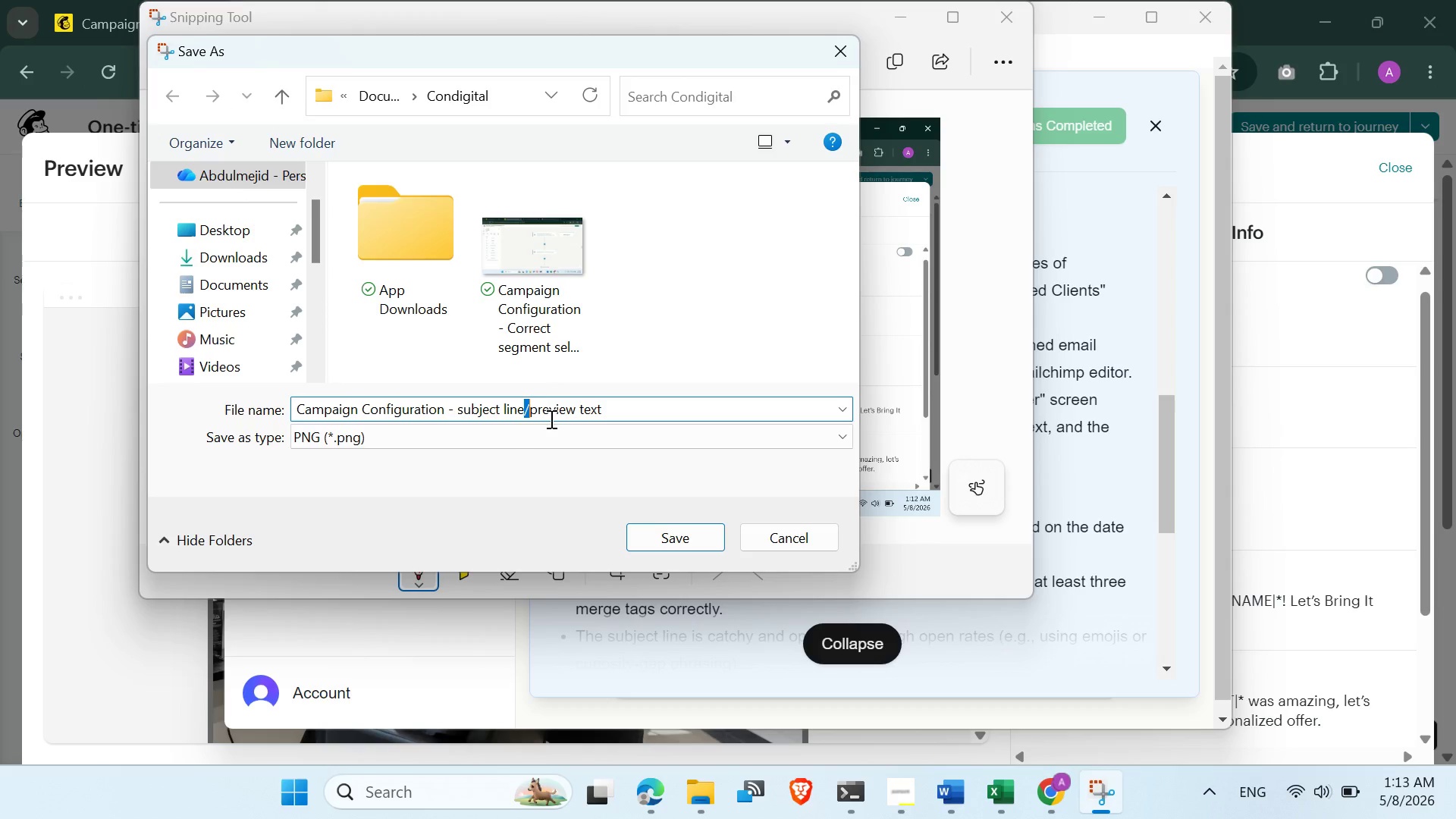 
wait(5.88)
 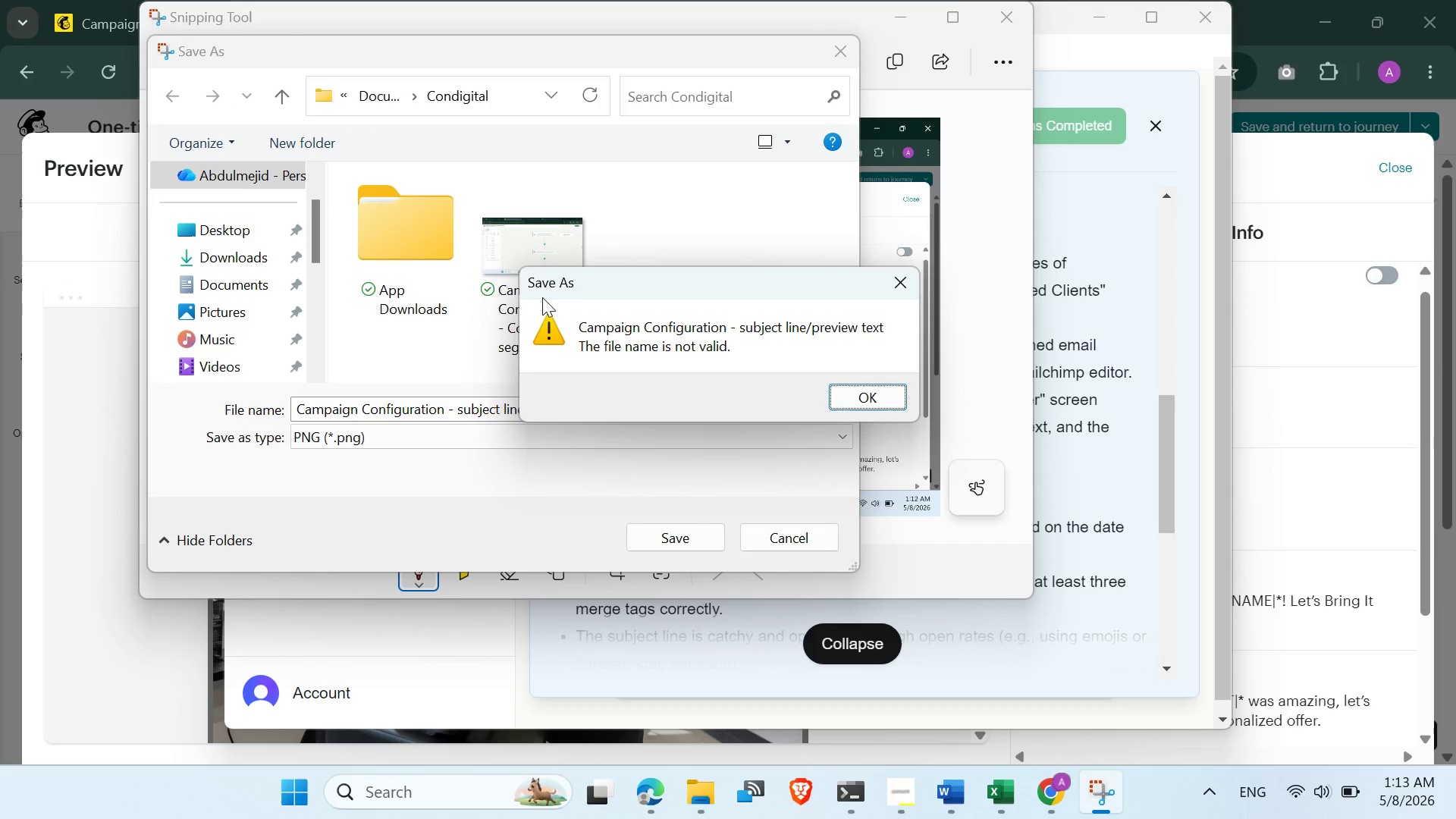 
type( or )
 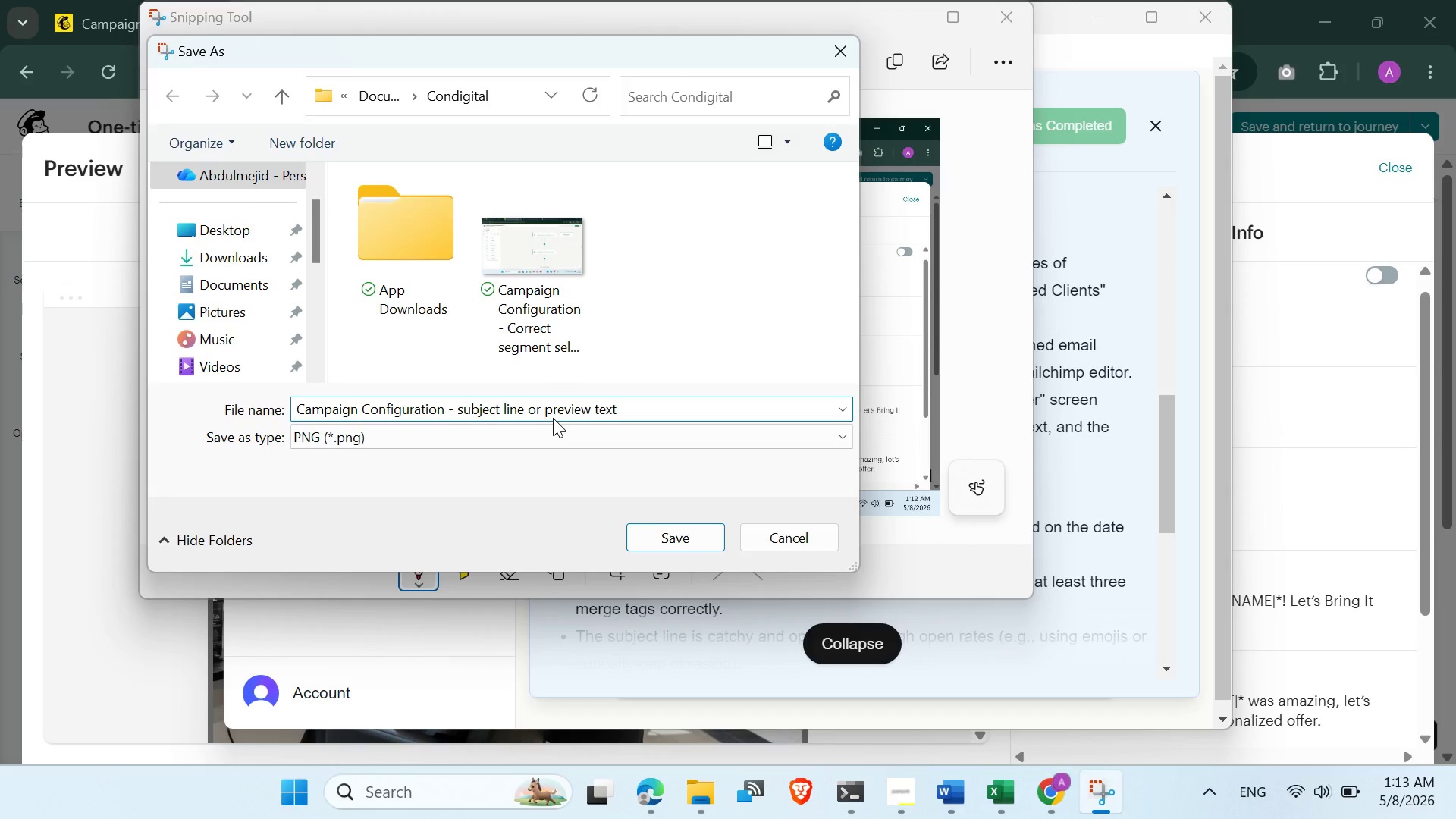 
key(Enter)
 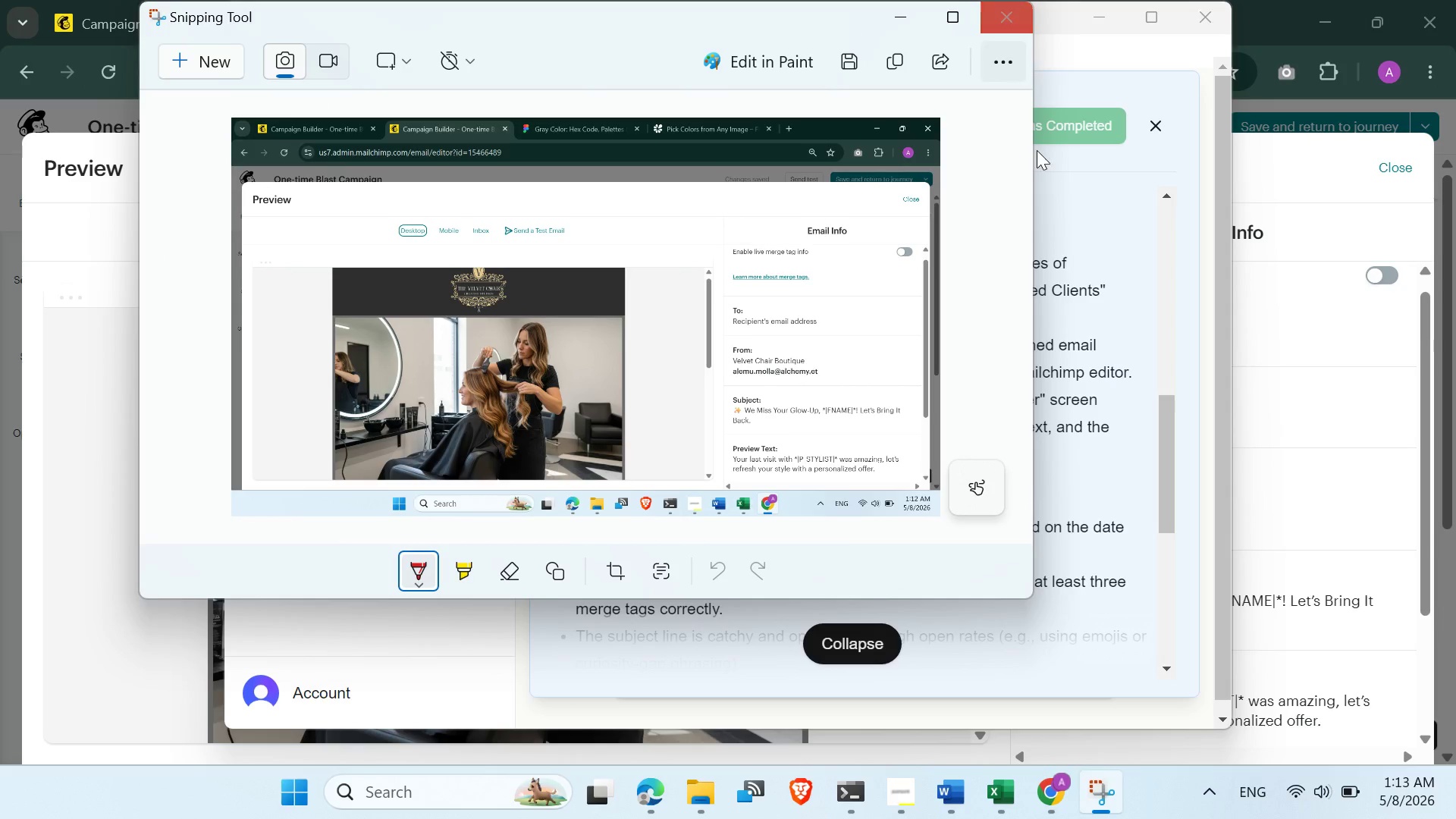 
wait(6.83)
 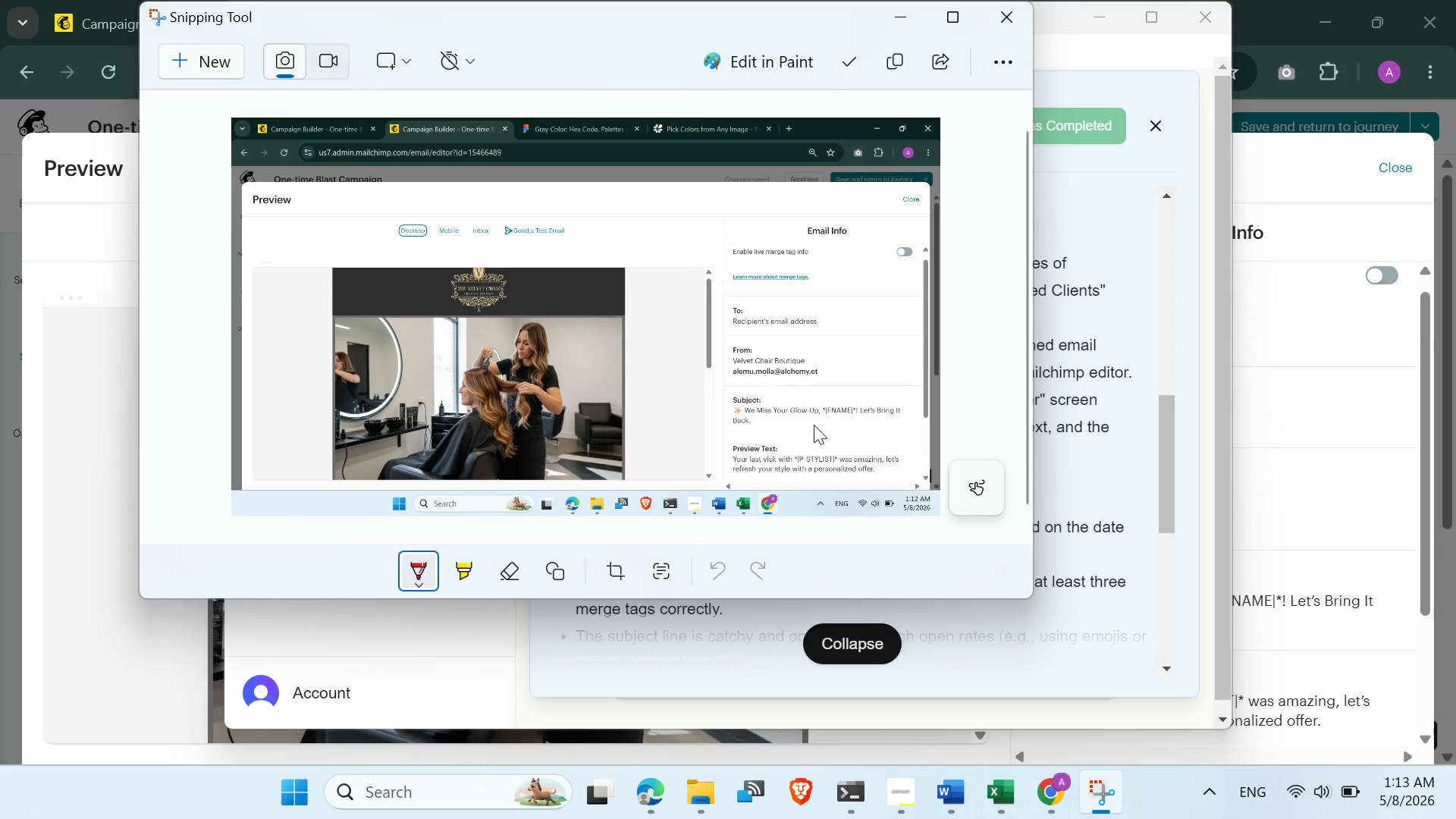 
left_click([1000, 26])